 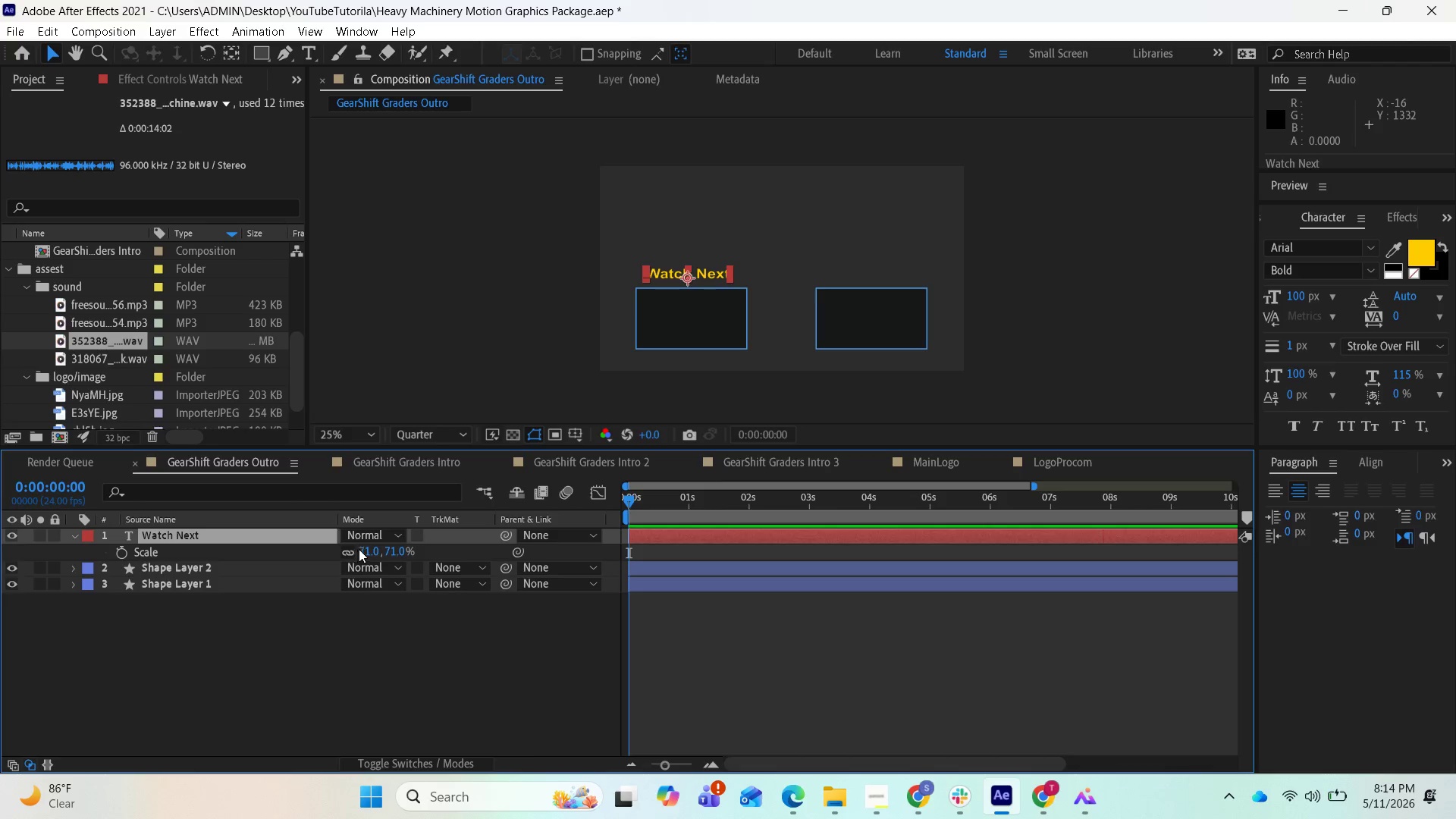 
key(Shift+D)
 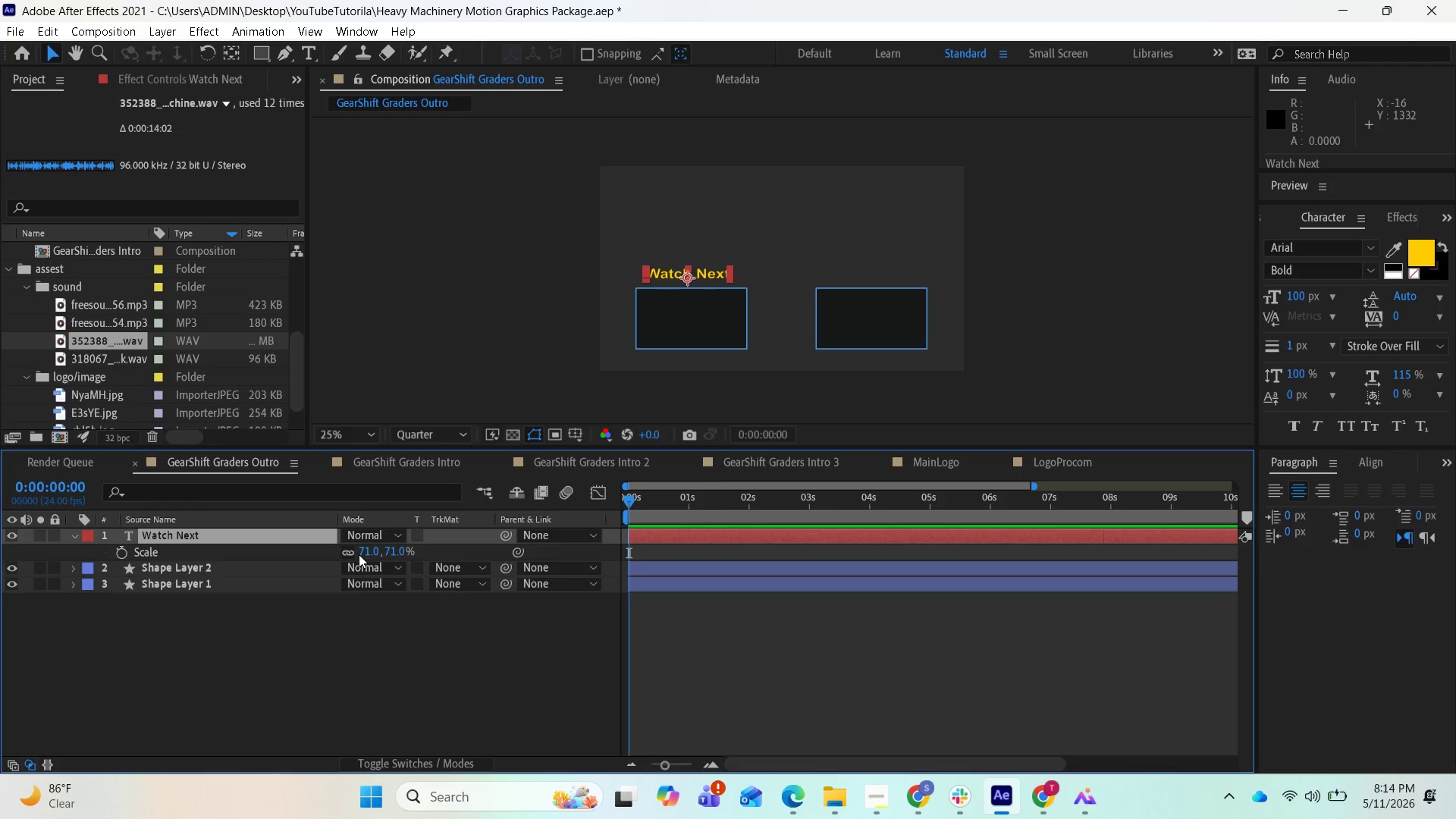 
key(Control+D)
 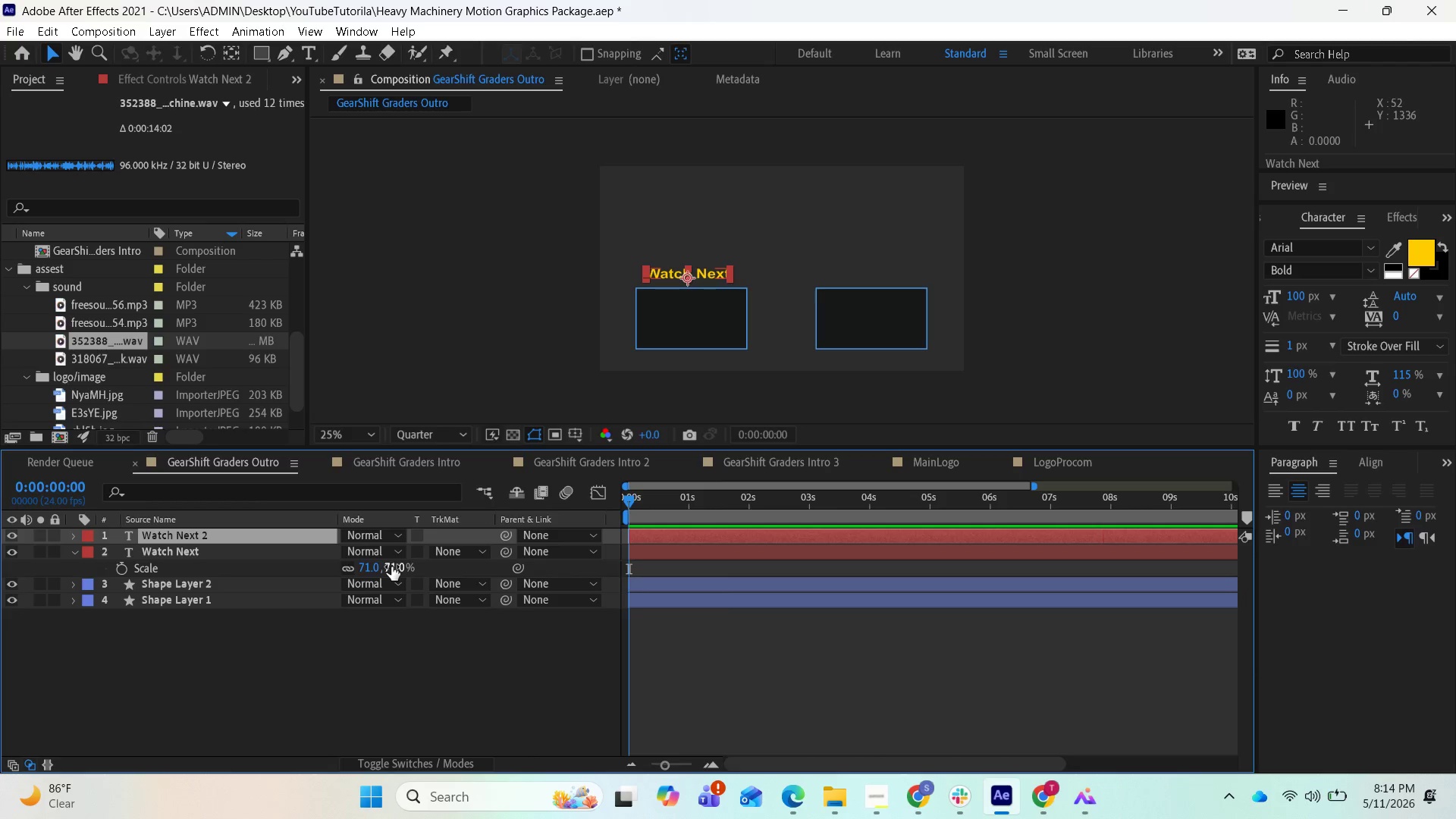 
wait(8.5)
 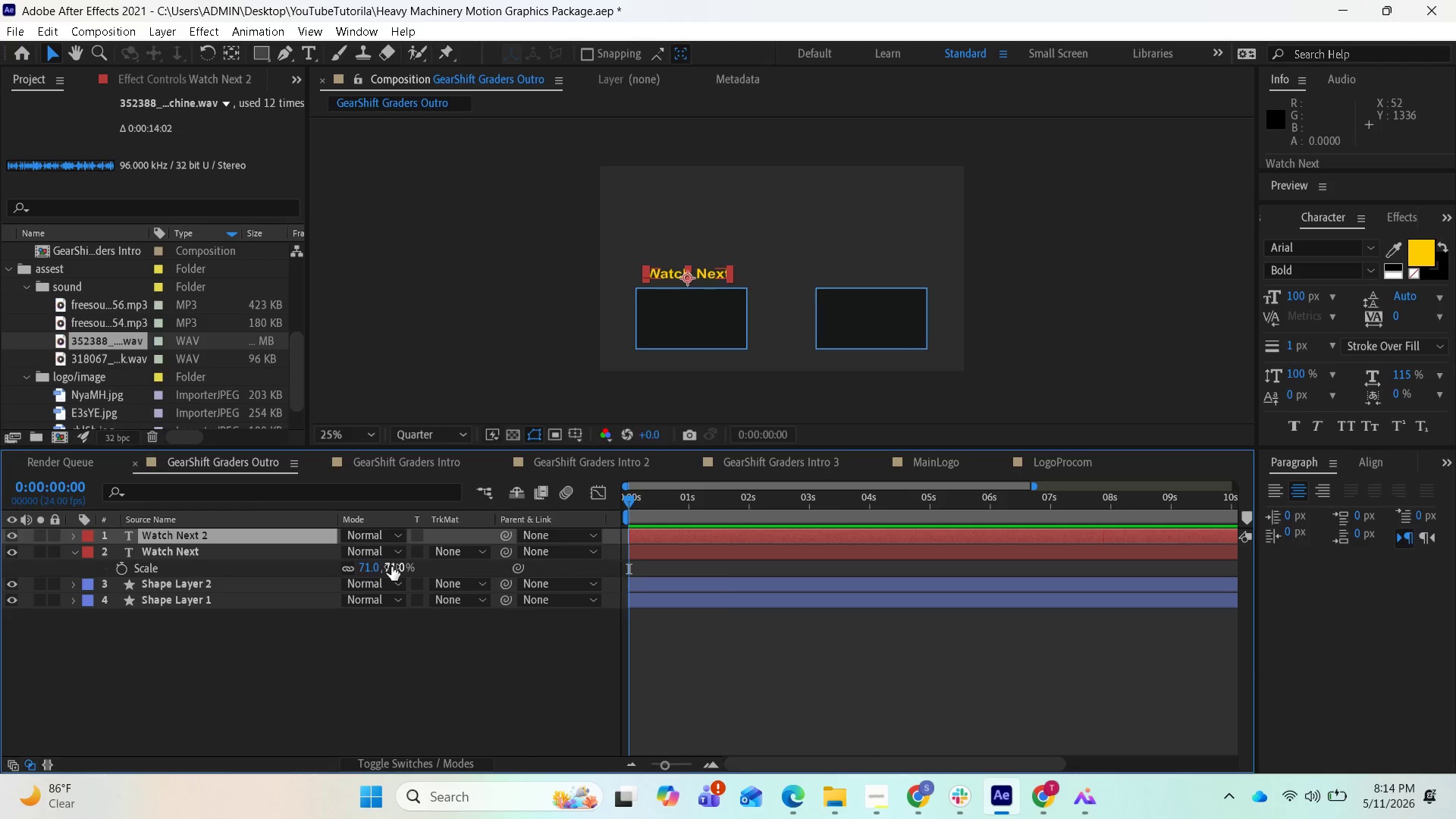 
key(P)
 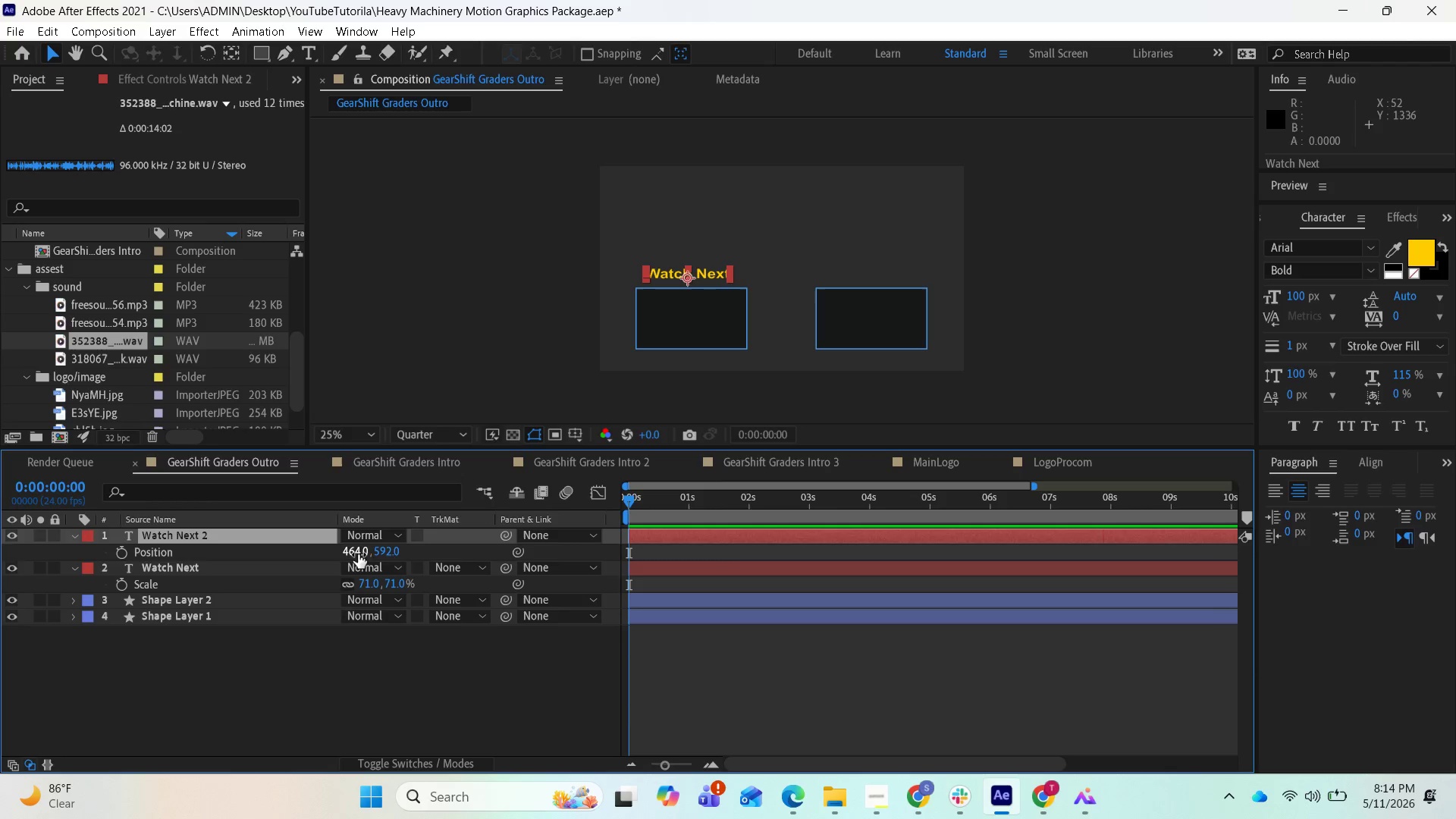 
left_click_drag(start_coordinate=[357, 554], to_coordinate=[1254, 539])
 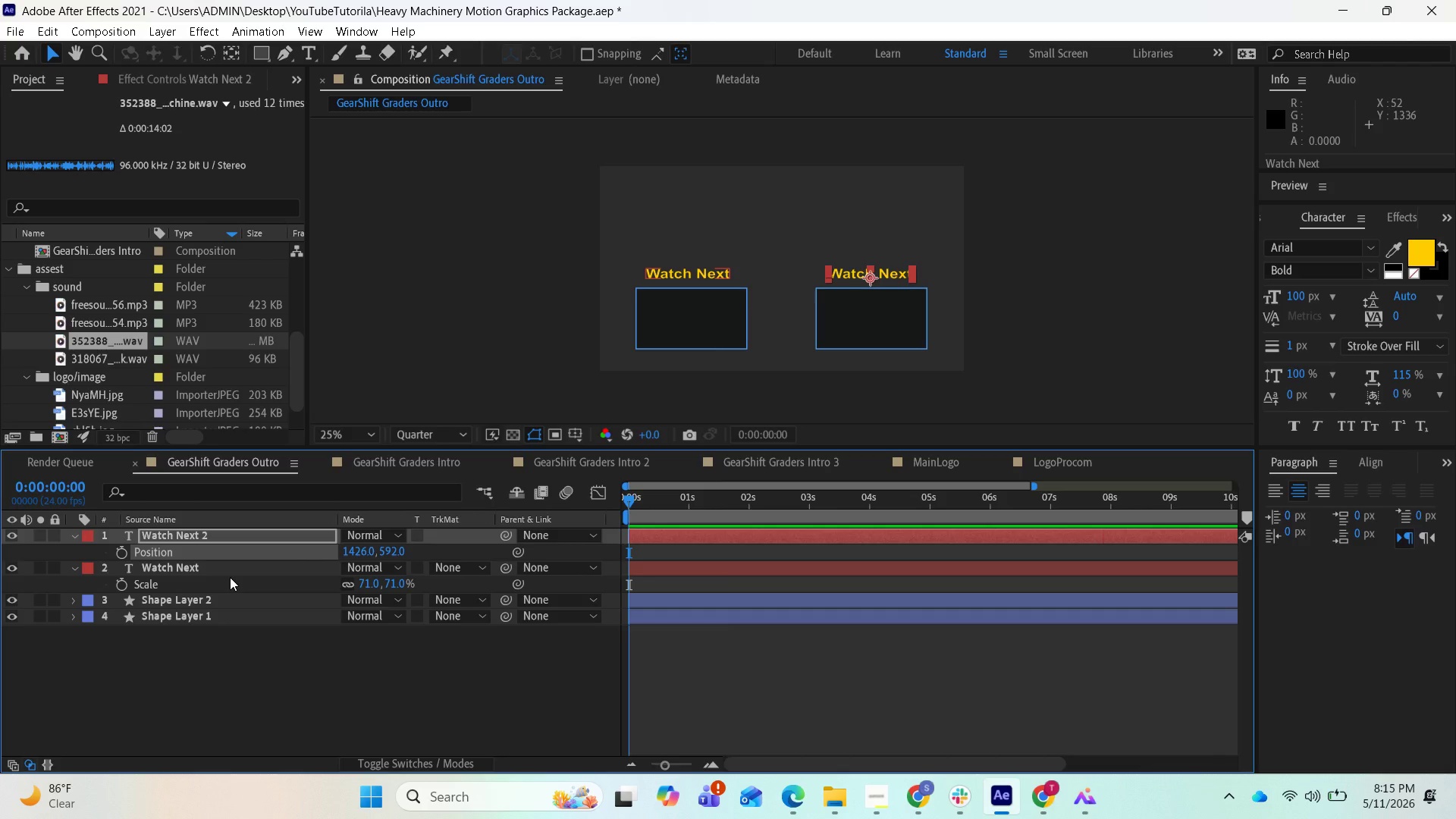 
left_click([230, 577])
 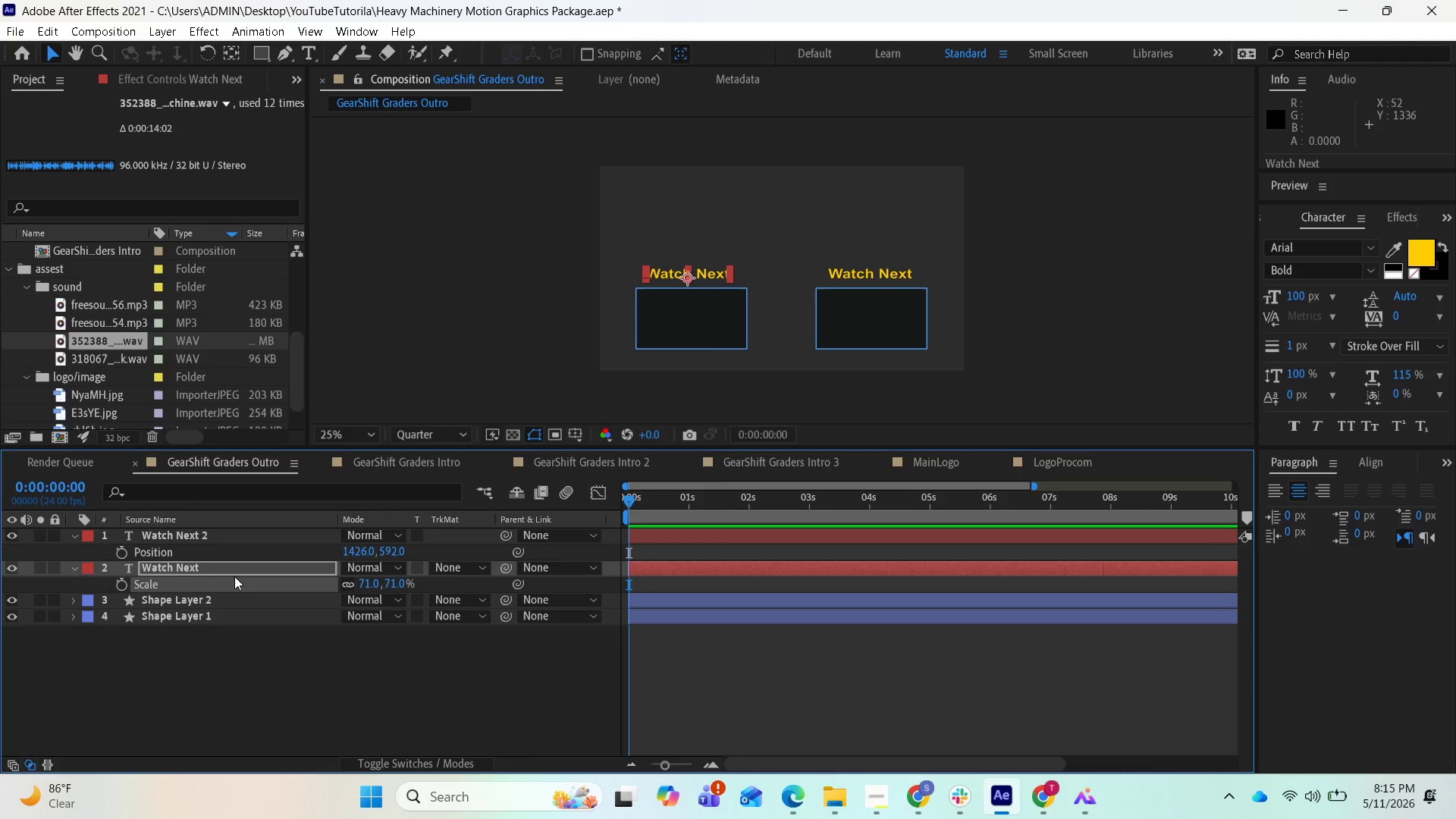 
key(P)
 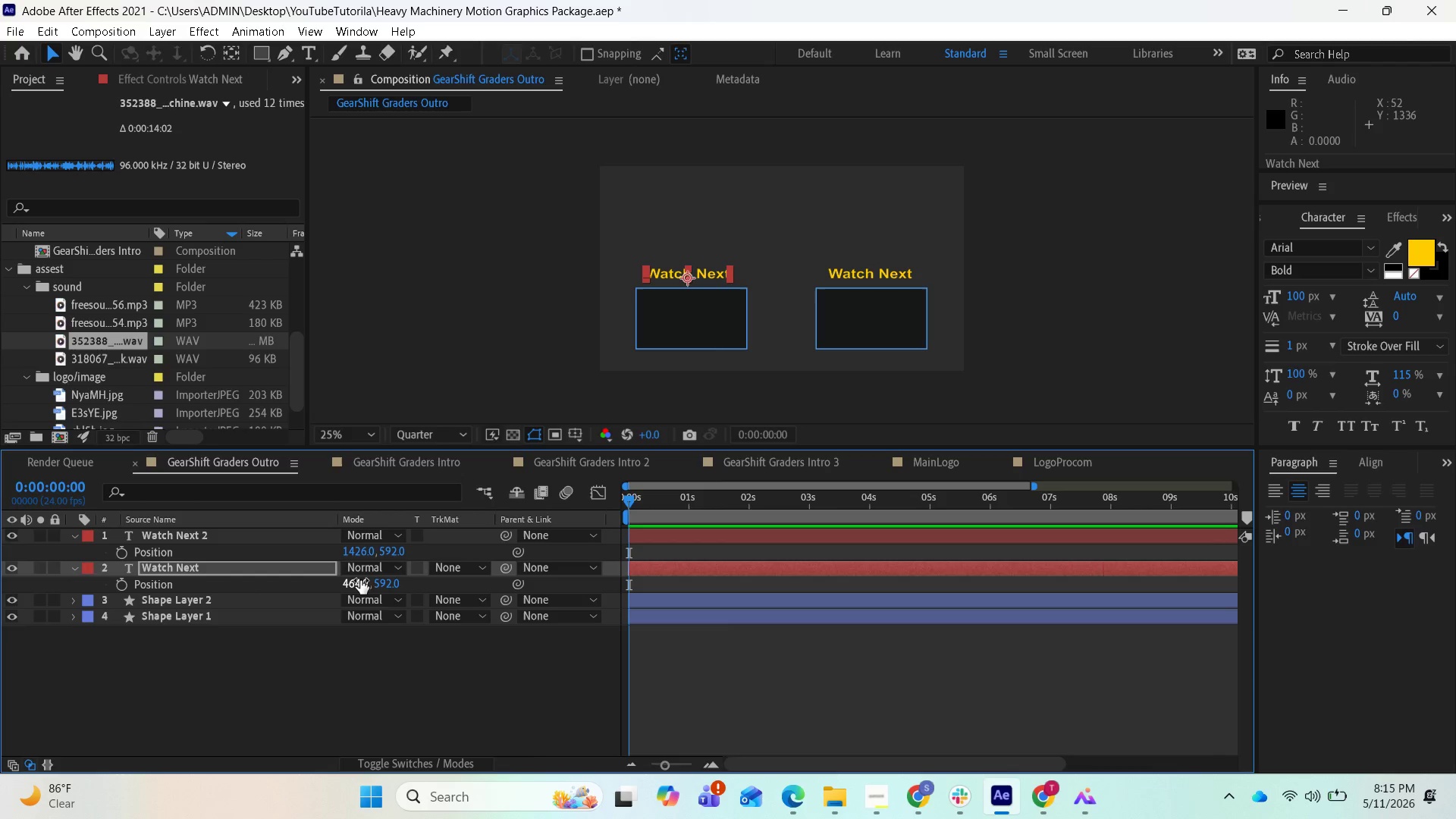 
left_click_drag(start_coordinate=[354, 582], to_coordinate=[370, 582])
 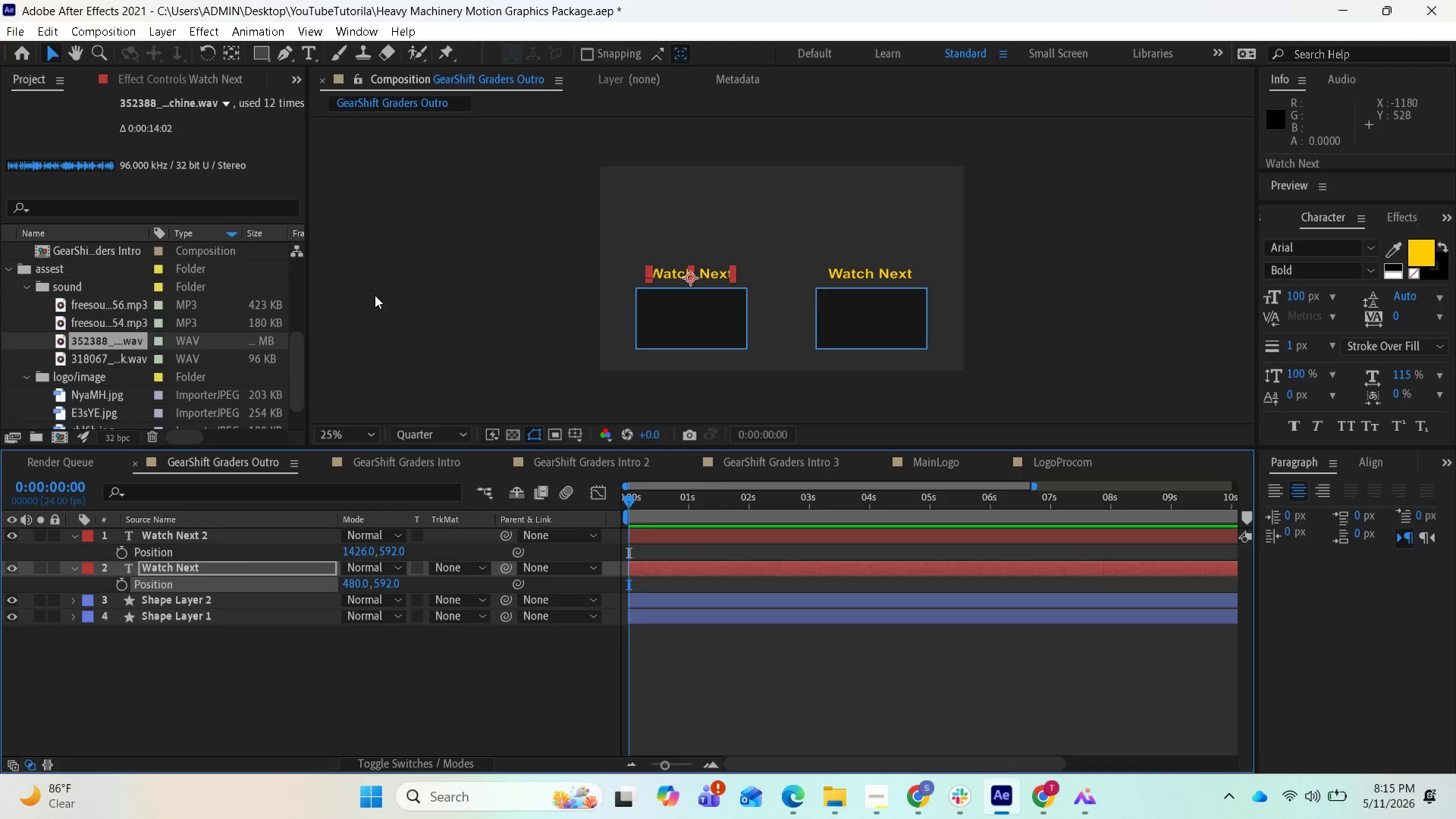 
wait(9.19)
 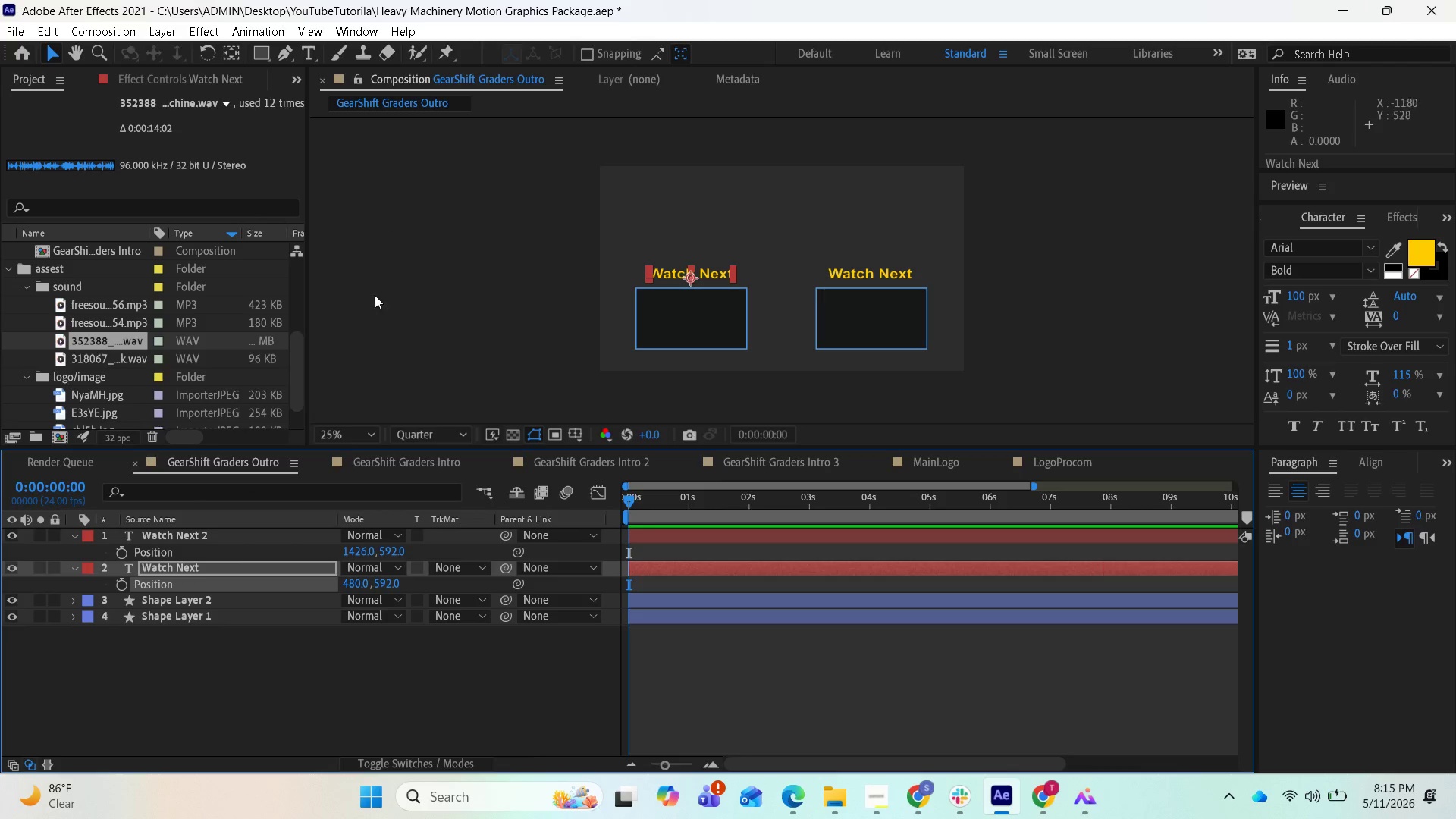 
left_click([368, 37])
 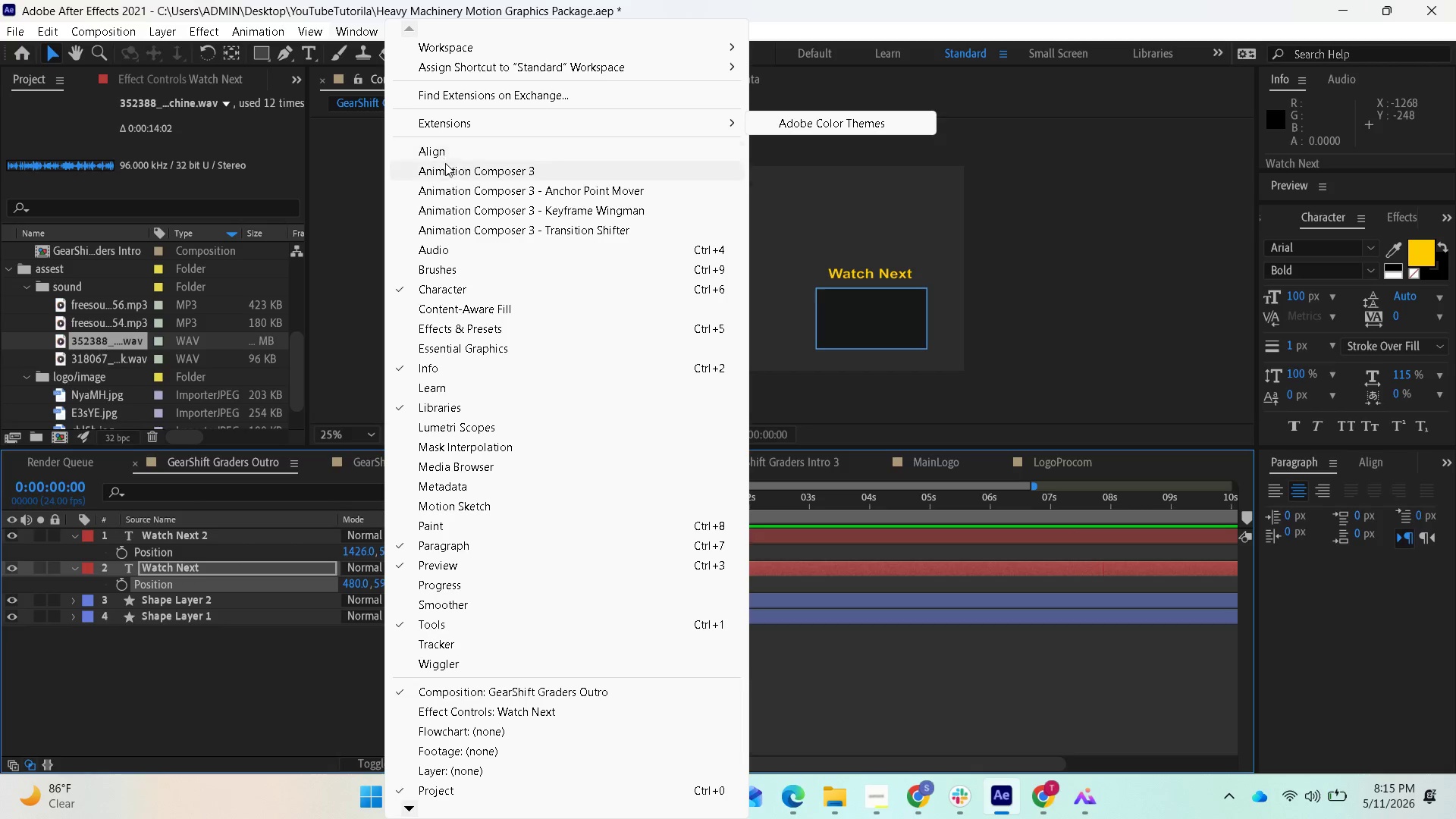 
left_click([445, 173])
 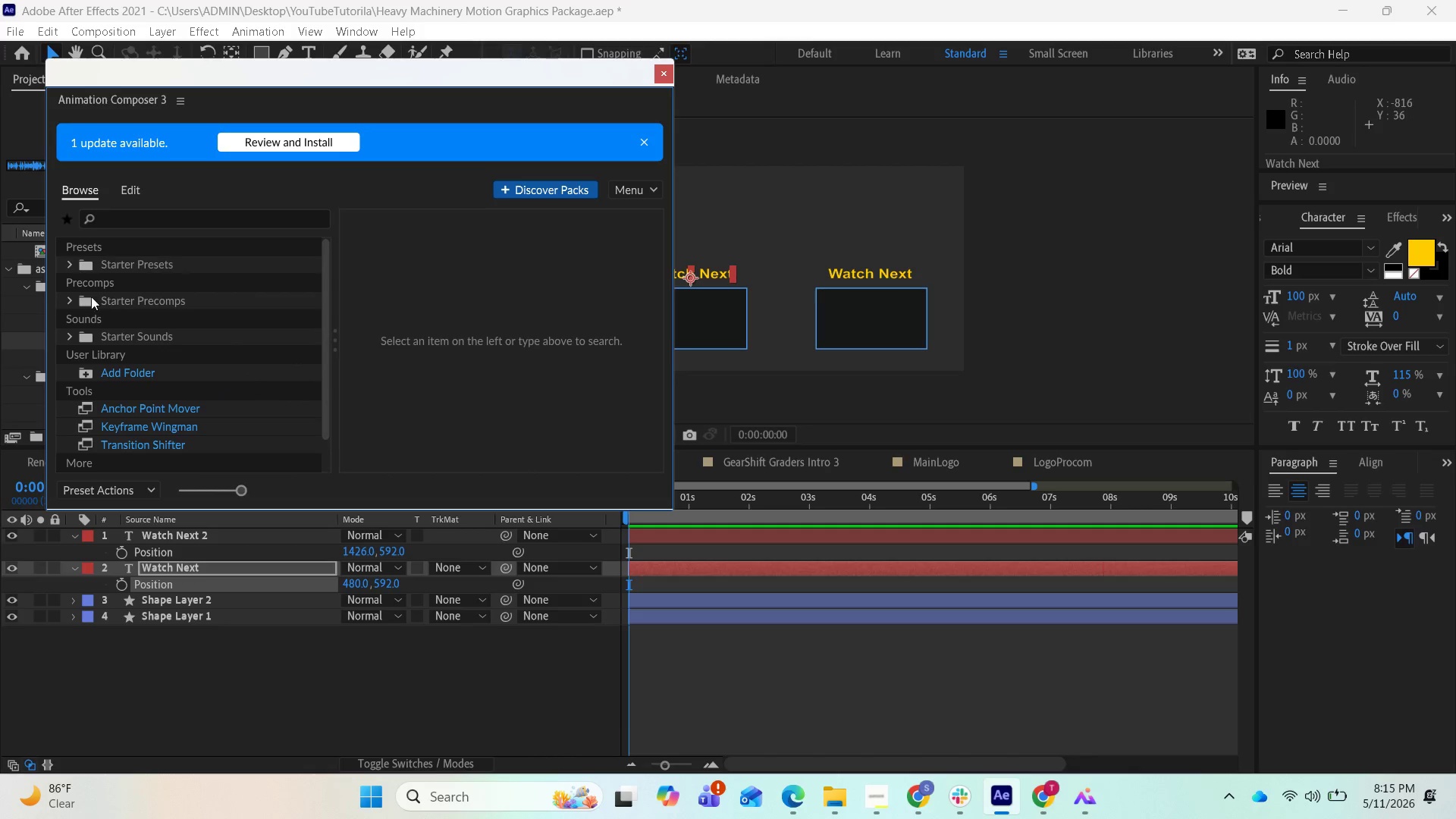 
left_click([64, 299])
 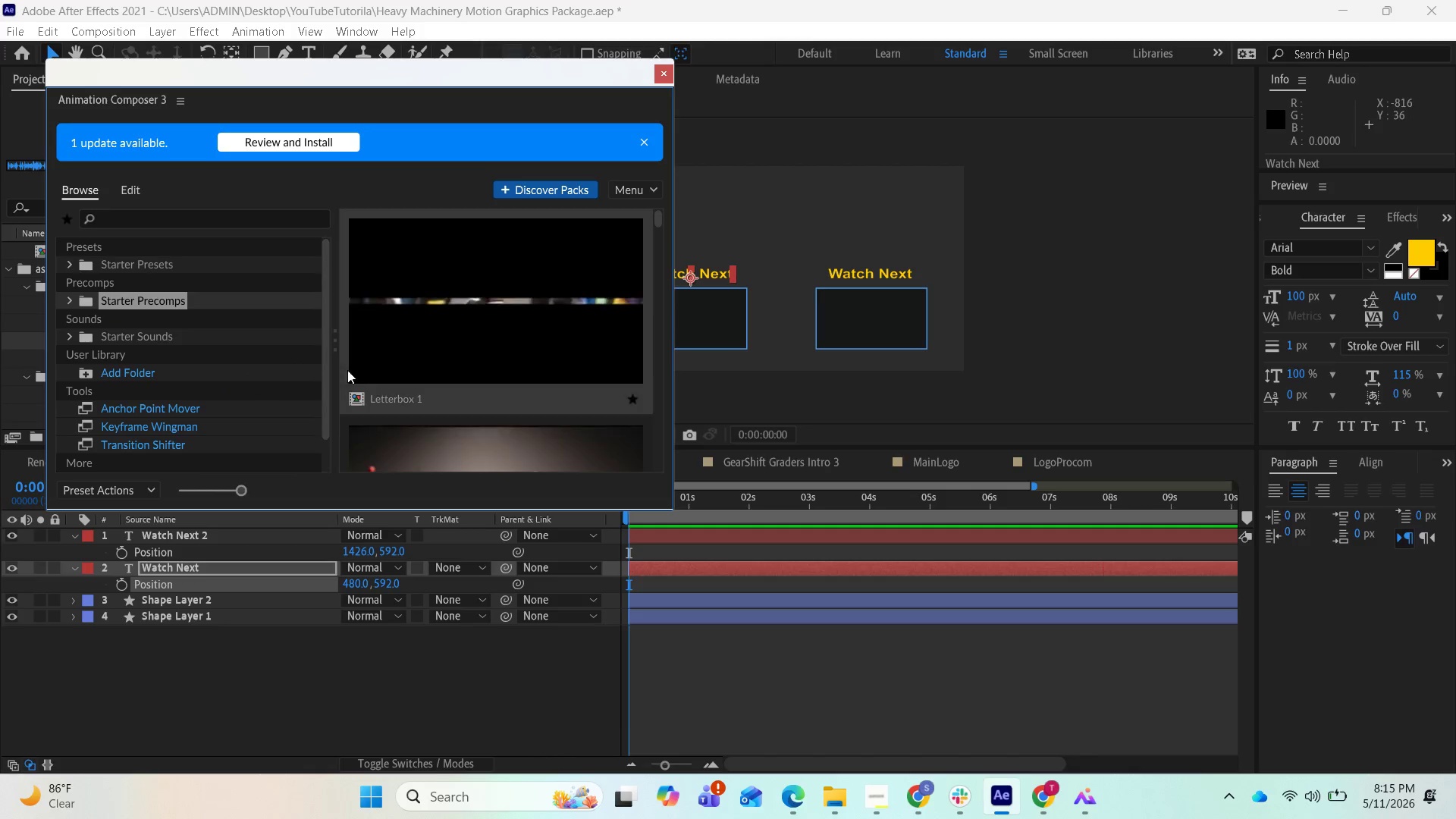 
scroll: coordinate [456, 384], scroll_direction: down, amount: 33.0
 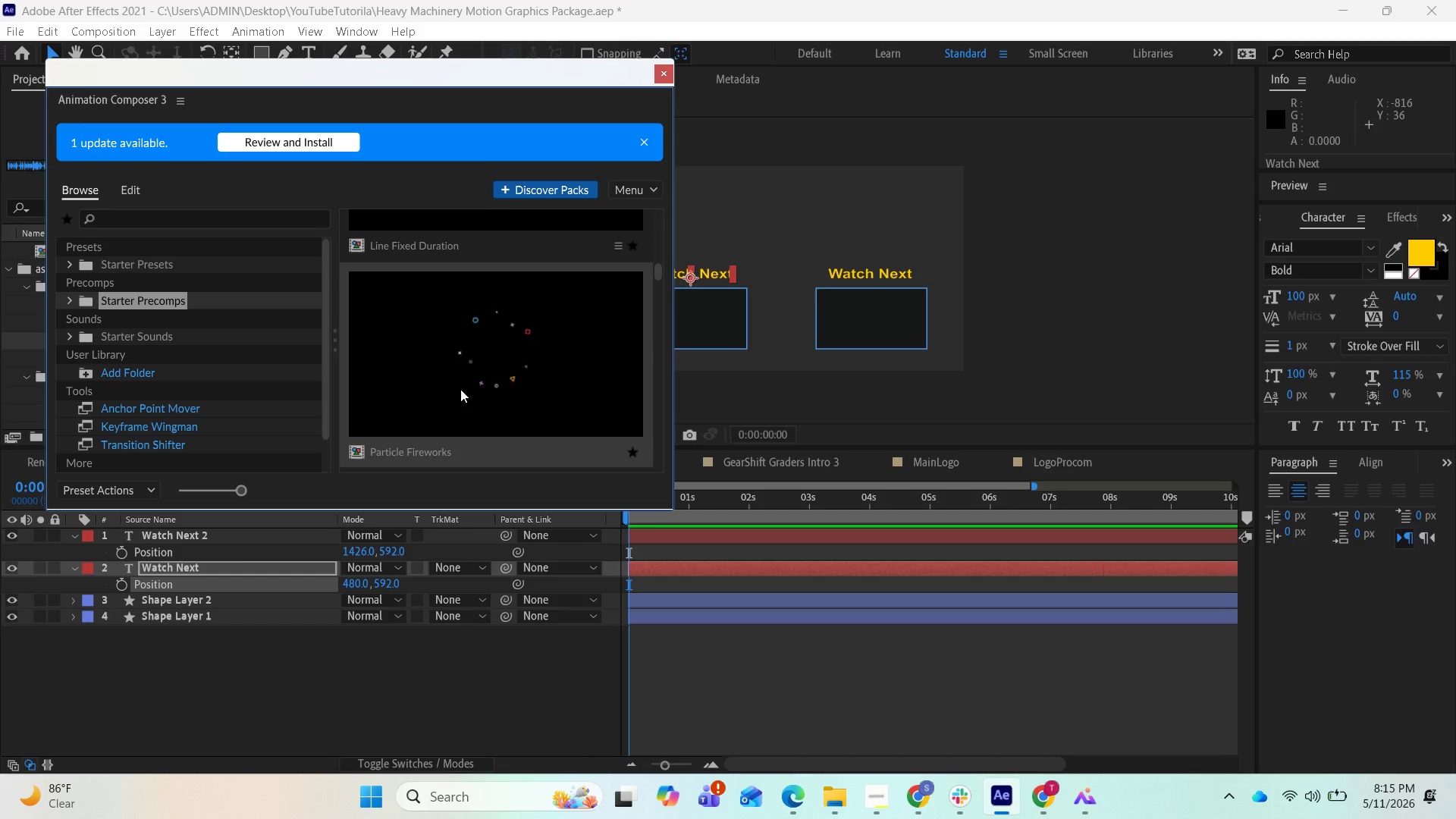 
scroll: coordinate [462, 394], scroll_direction: down, amount: 7.0
 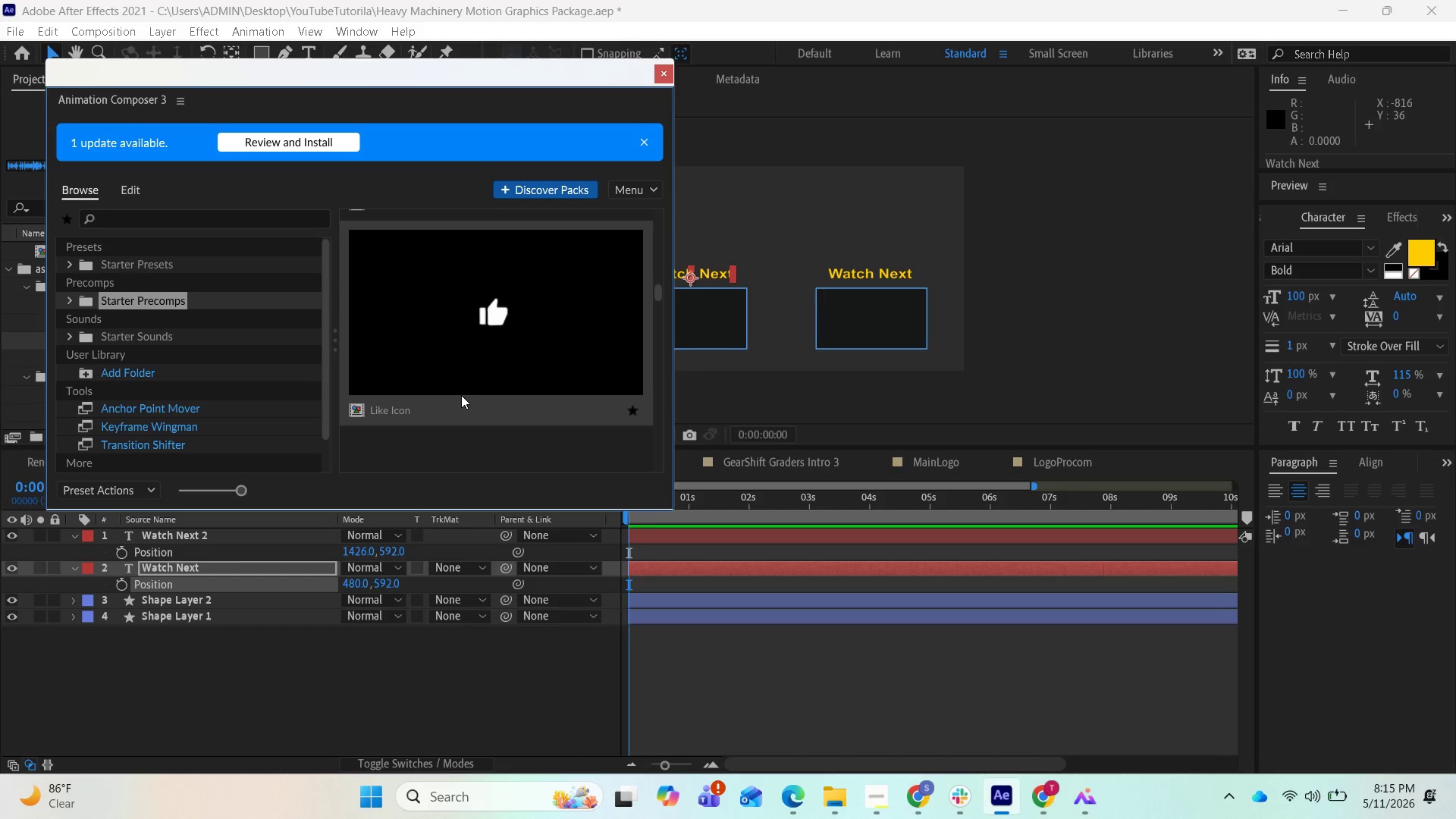 
scroll: coordinate [459, 396], scroll_direction: down, amount: 7.0
 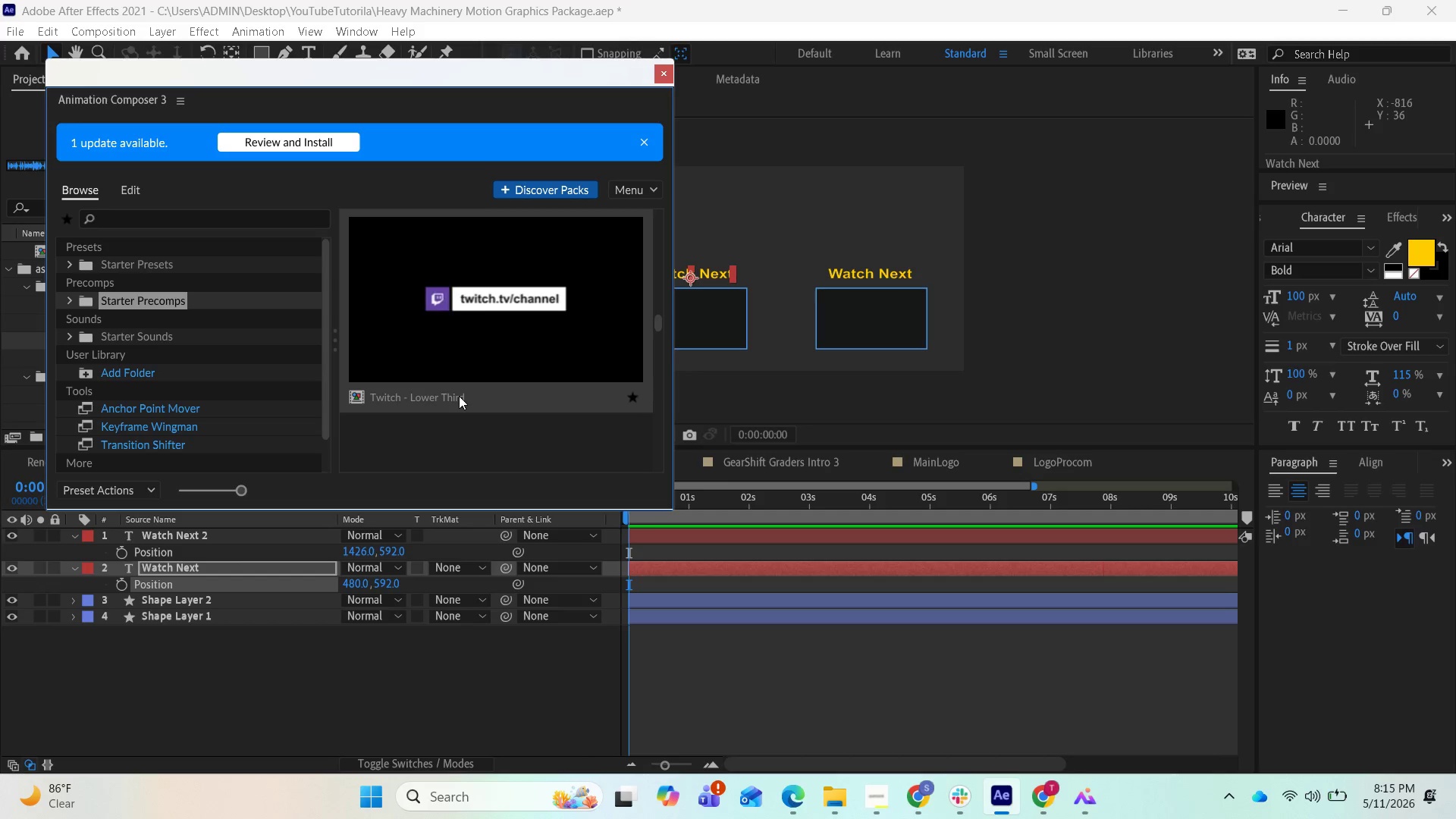 
scroll: coordinate [474, 401], scroll_direction: down, amount: 12.0
 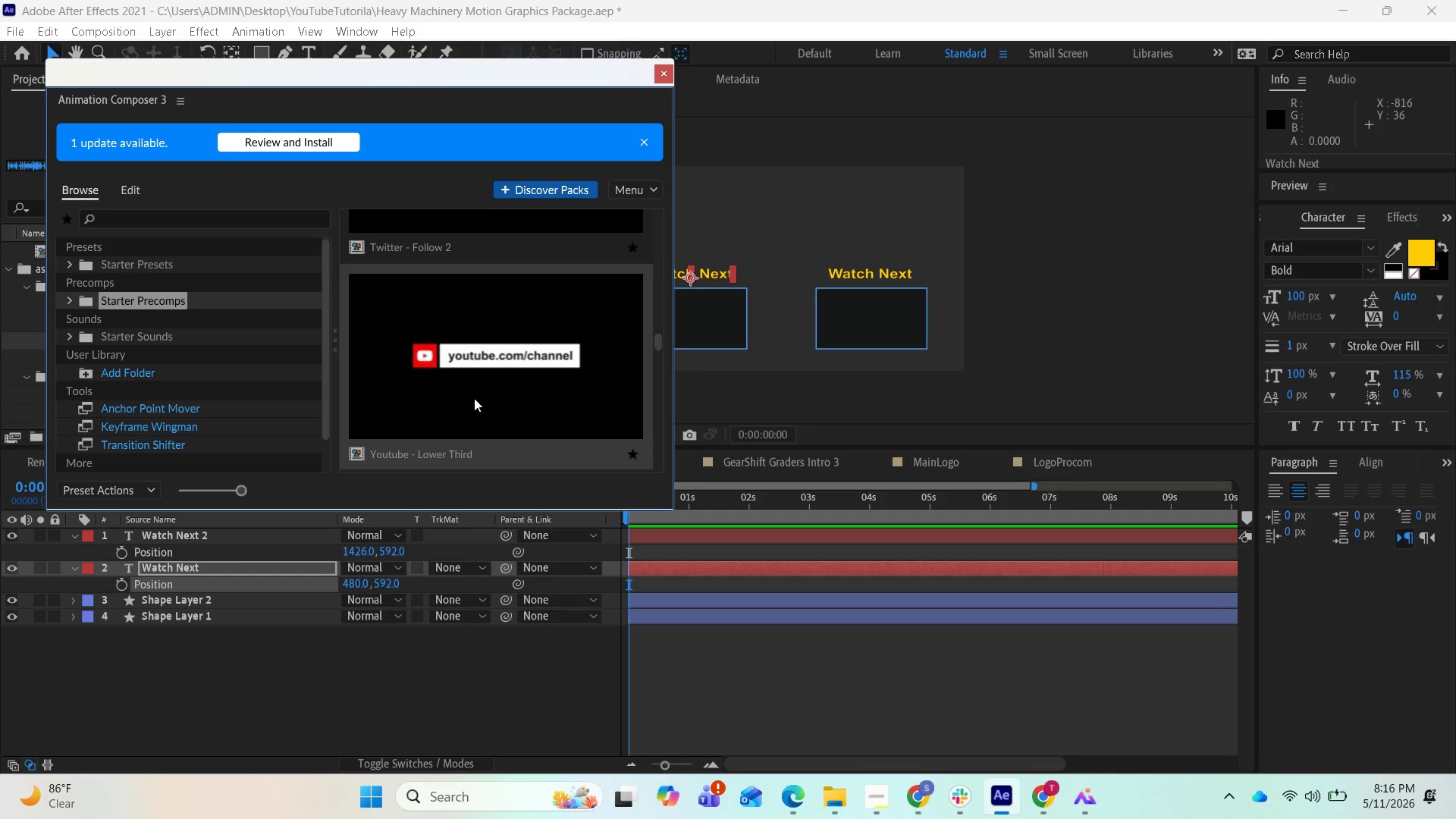 
scroll: coordinate [475, 399], scroll_direction: down, amount: 8.0
 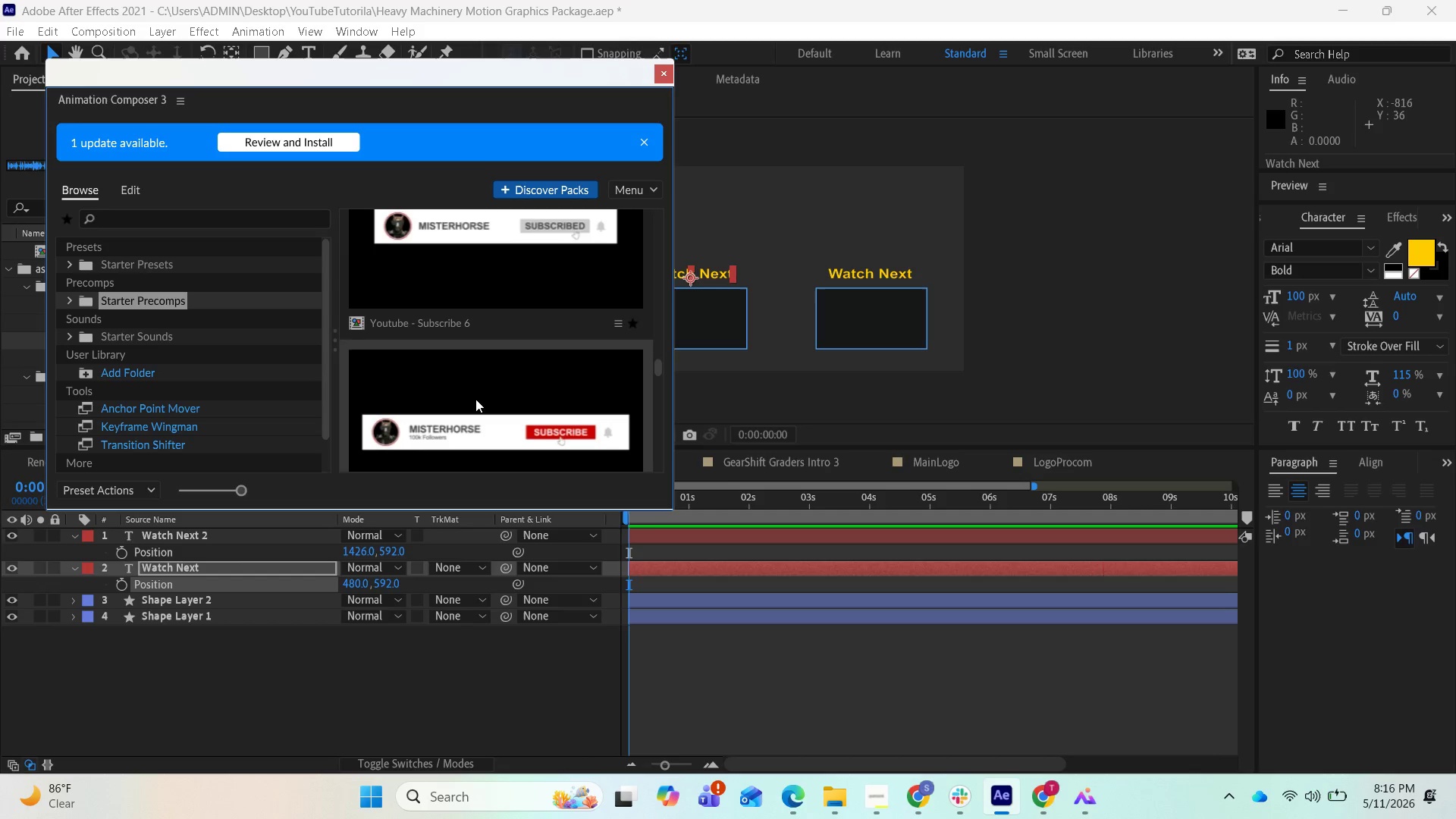 
scroll: coordinate [478, 403], scroll_direction: down, amount: 8.0
 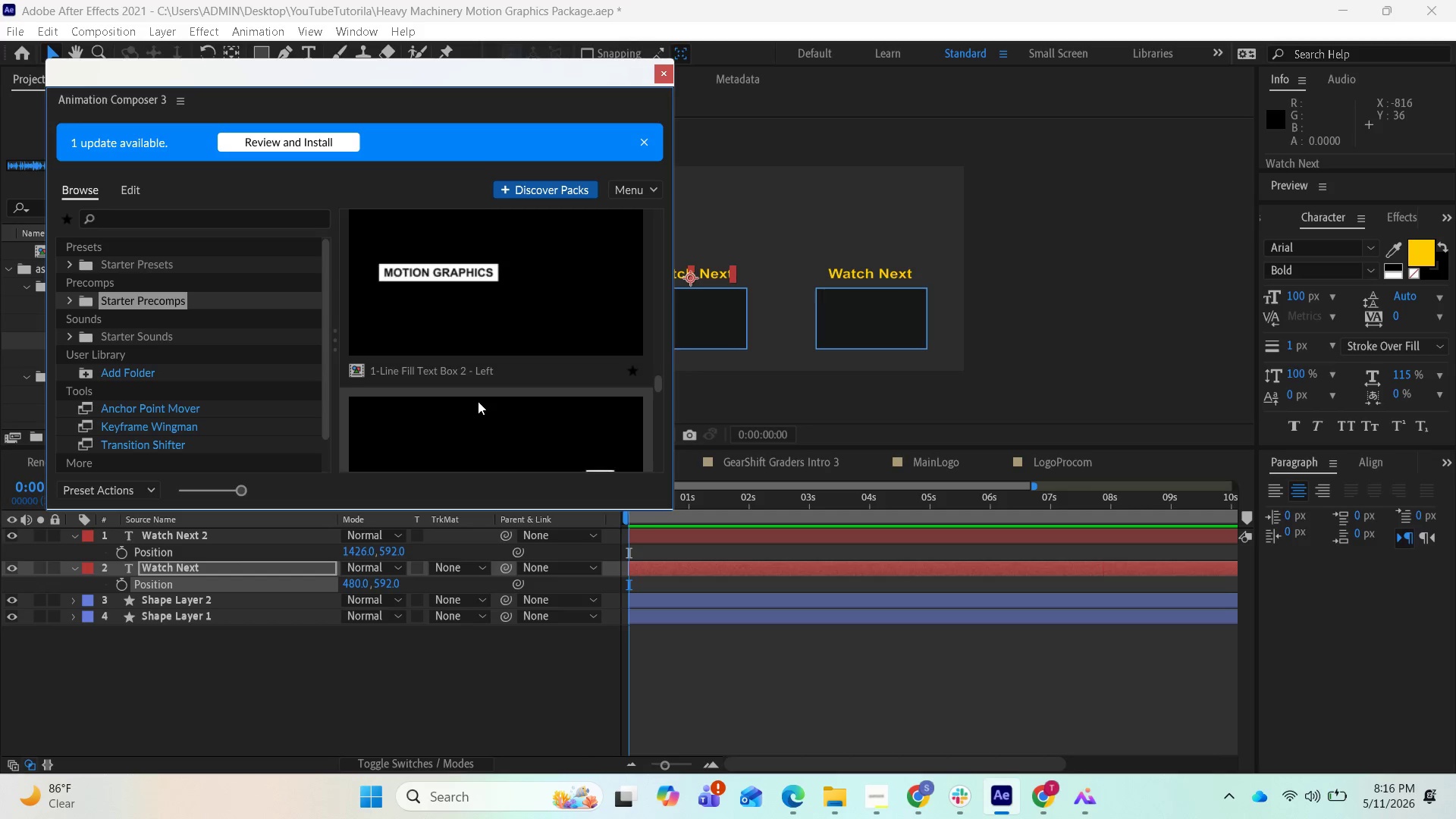 
scroll: coordinate [469, 400], scroll_direction: down, amount: 10.0
 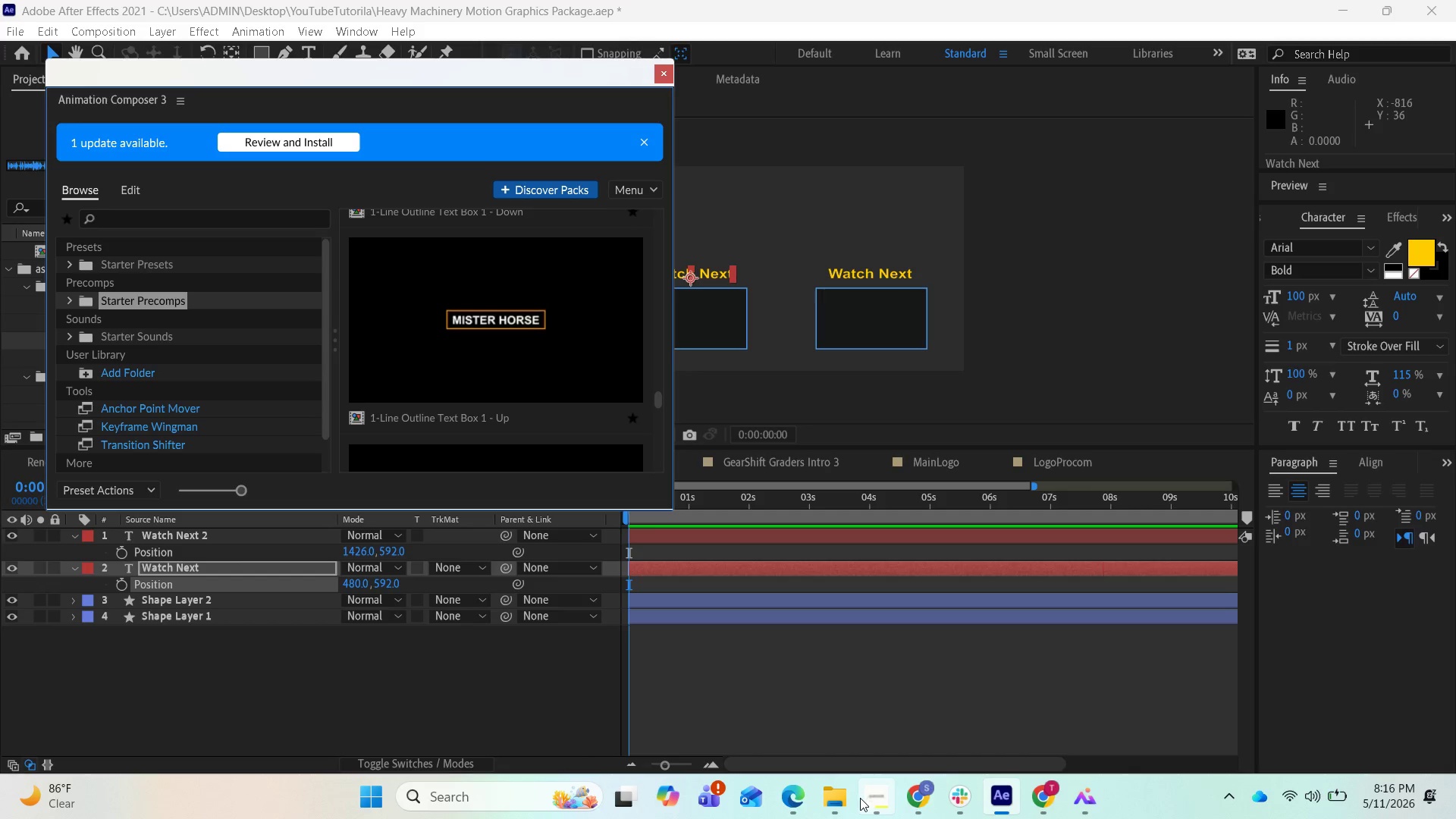 
left_click([860, 798])